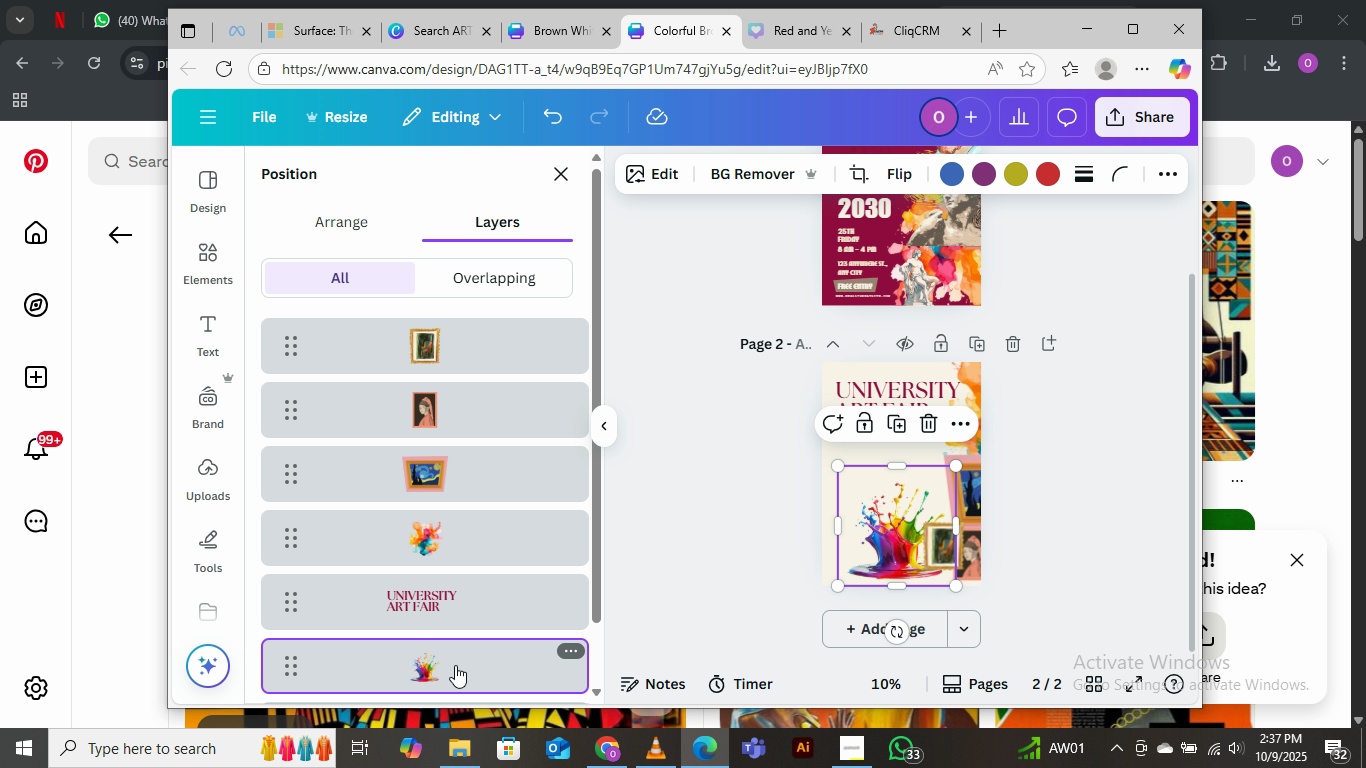 
left_click_drag(start_coordinate=[455, 665], to_coordinate=[459, 290])
 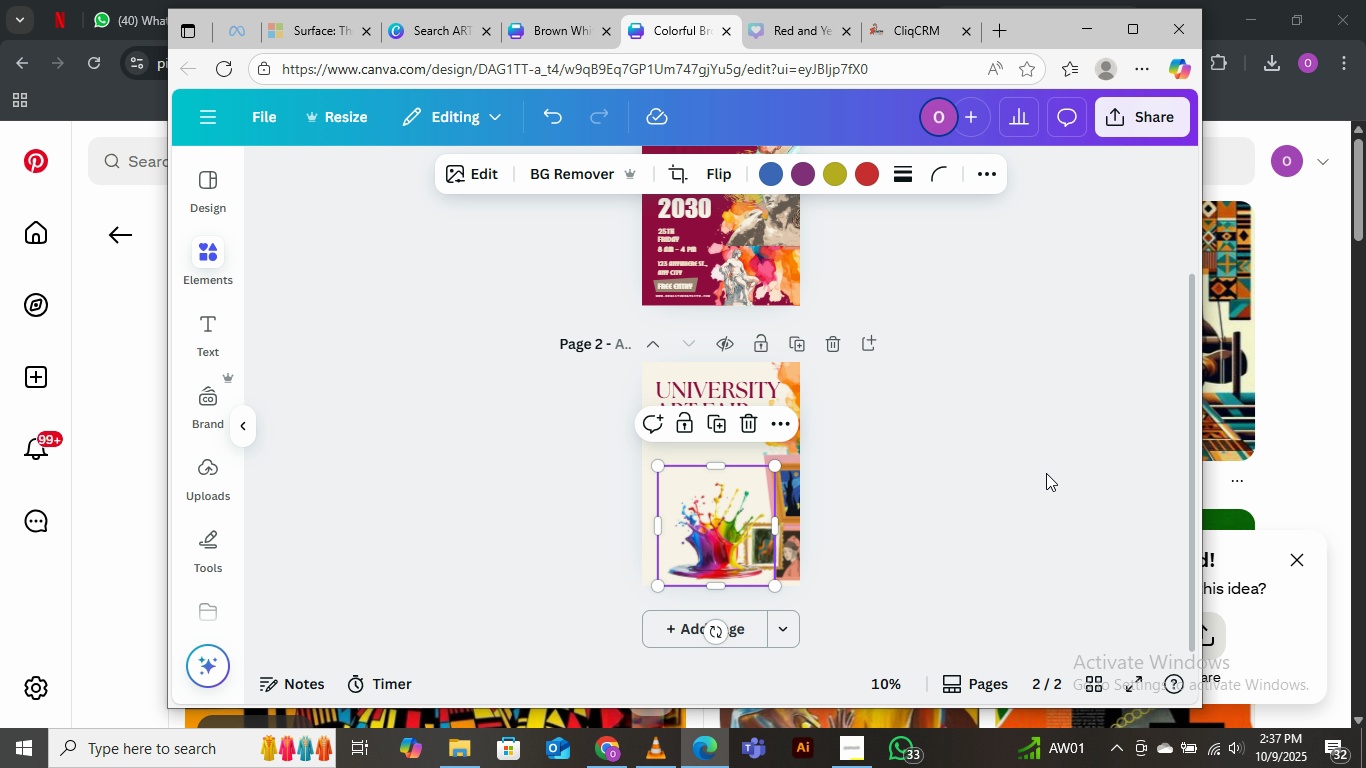 
left_click([1046, 473])
 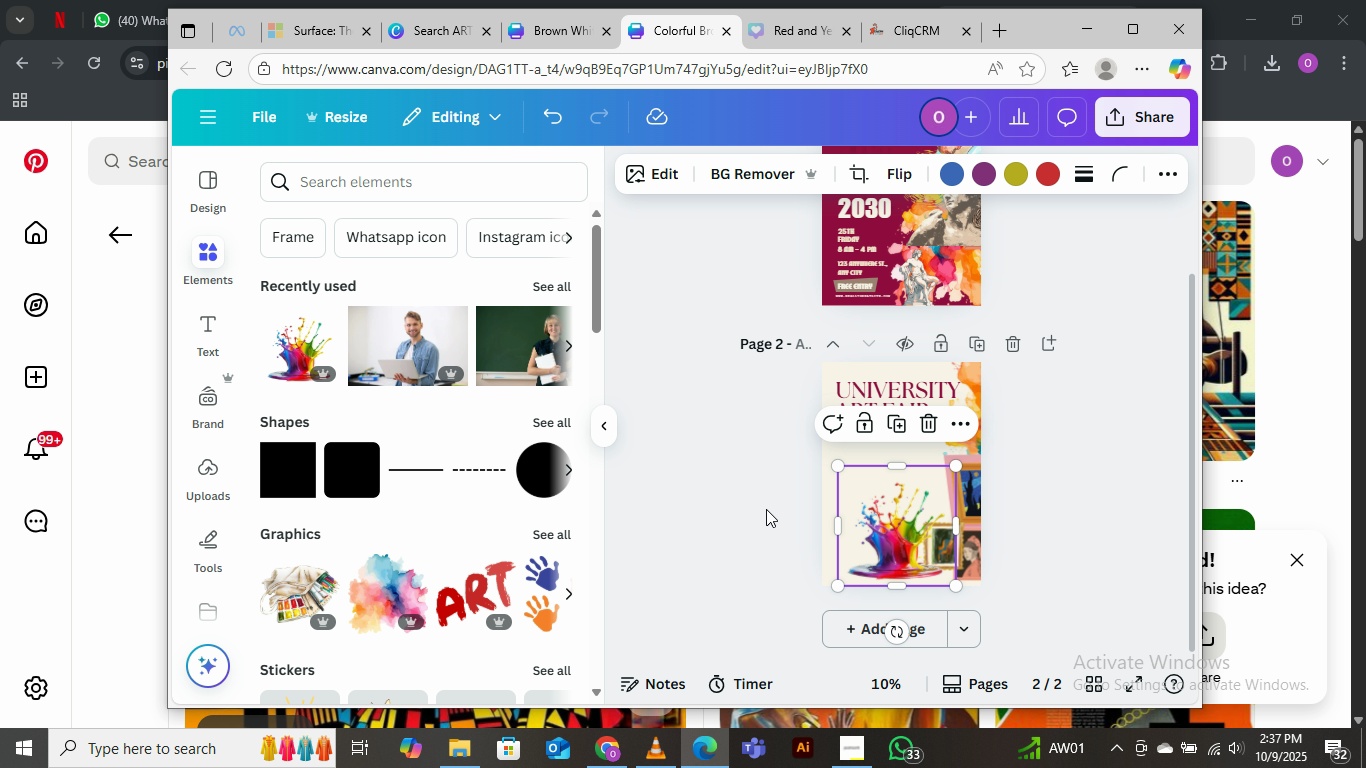 
left_click([766, 509])
 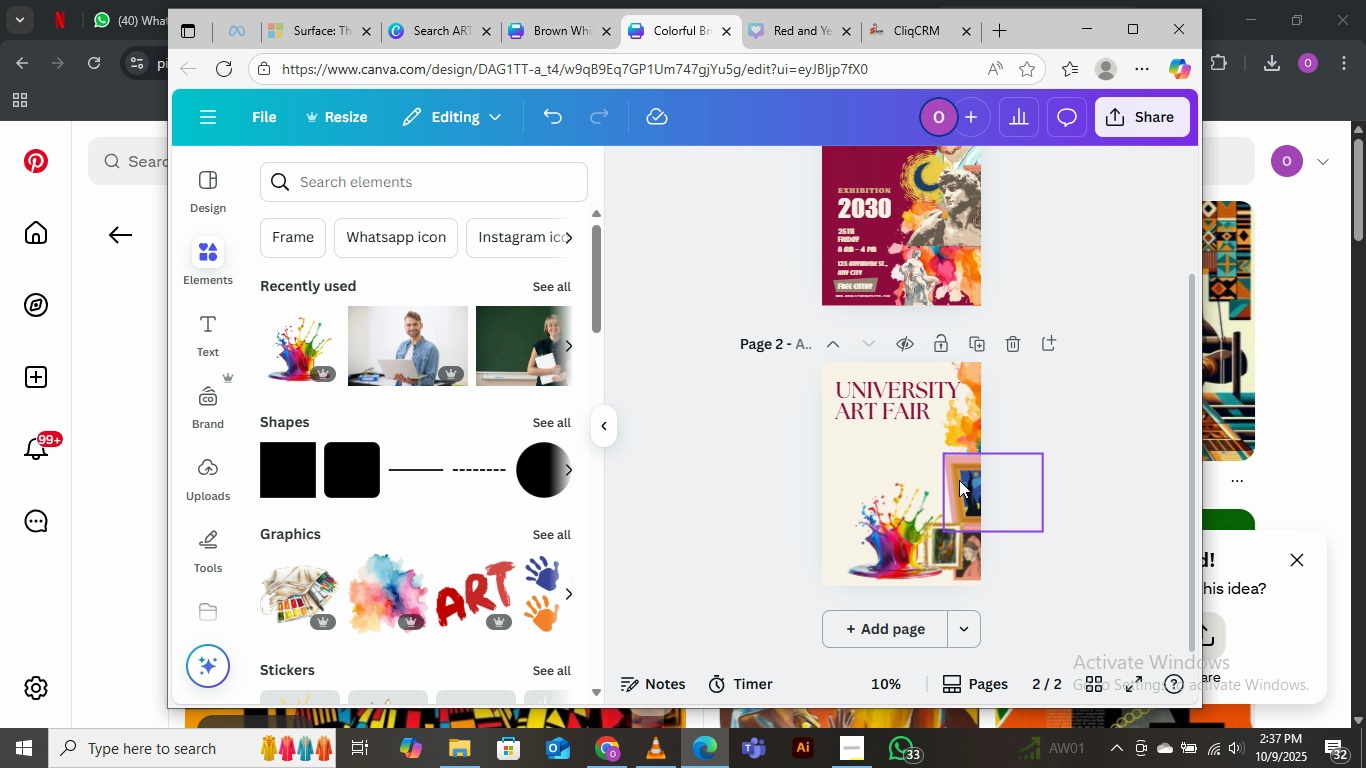 
key(Control+Equal)
 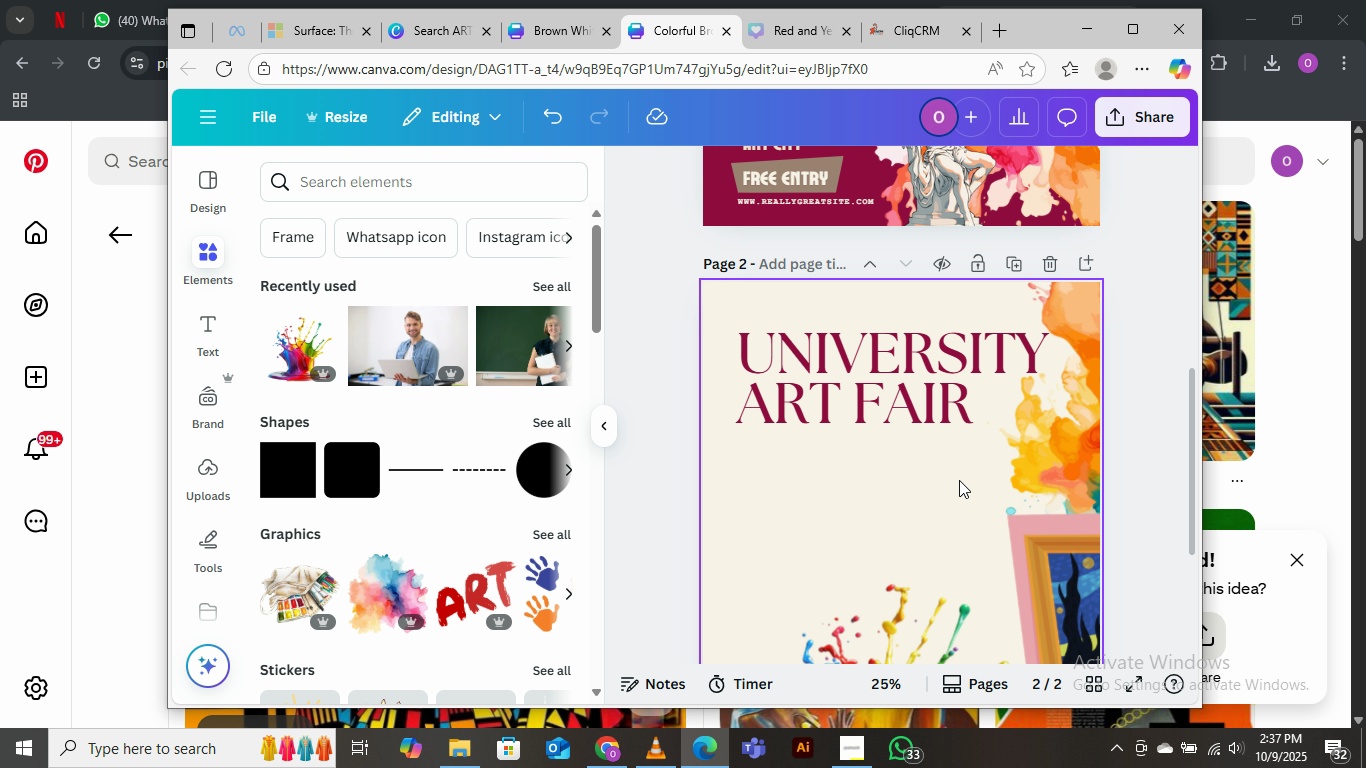 
key(Control+Equal)
 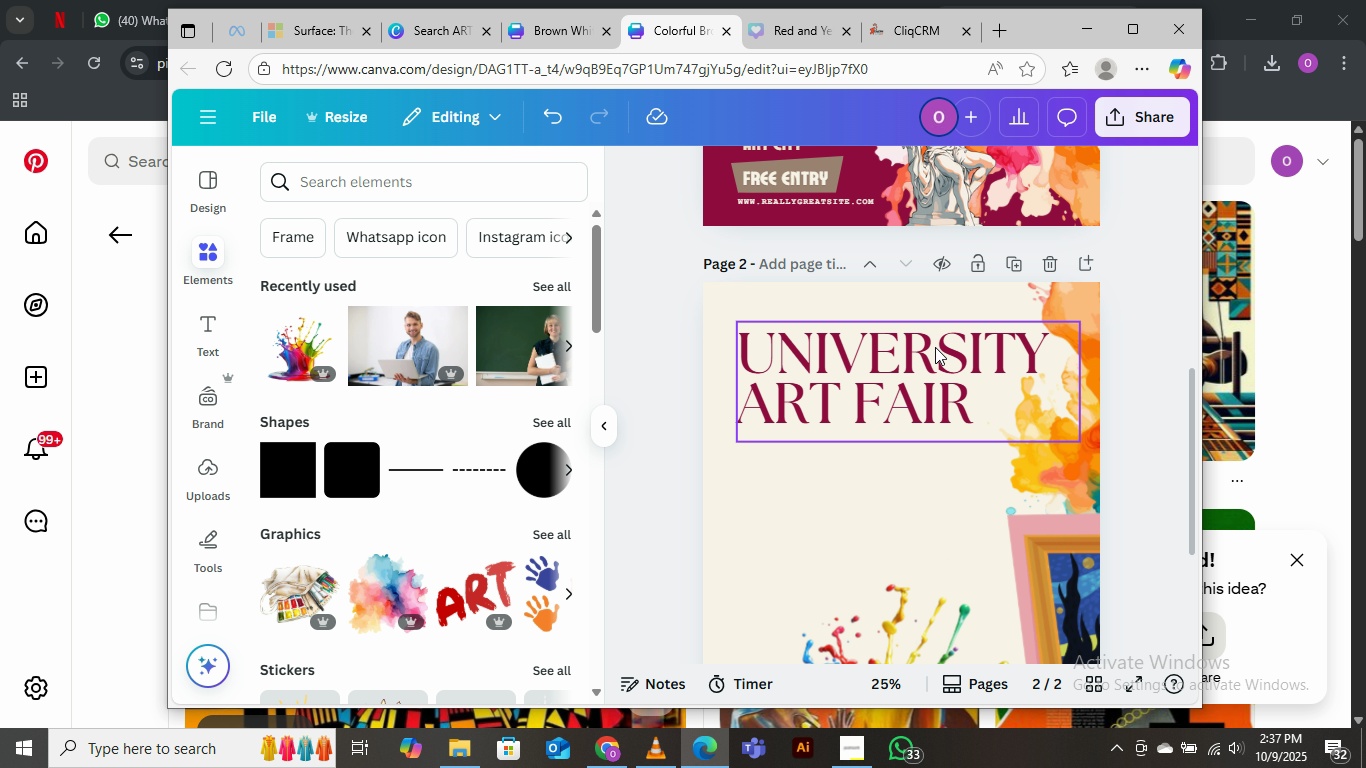 
left_click([935, 347])
 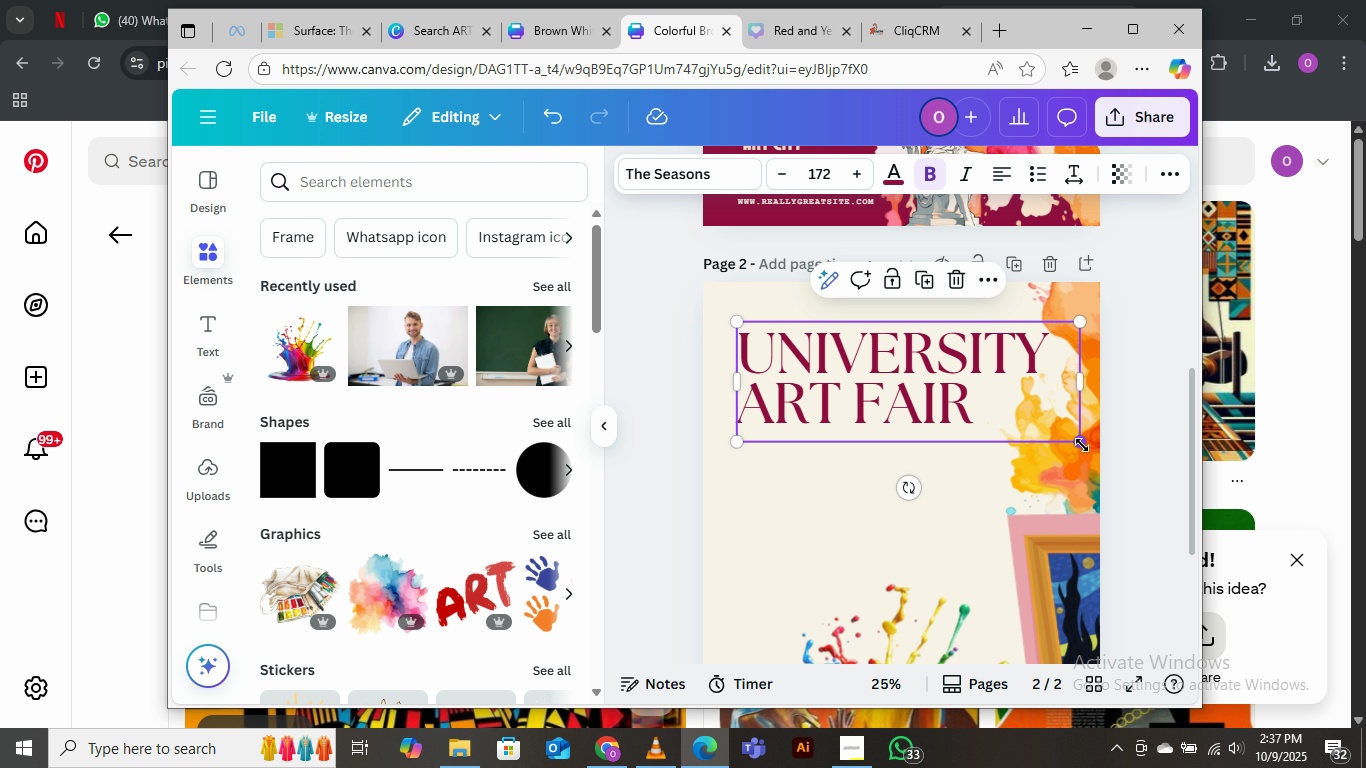 
left_click_drag(start_coordinate=[1082, 445], to_coordinate=[1073, 442])
 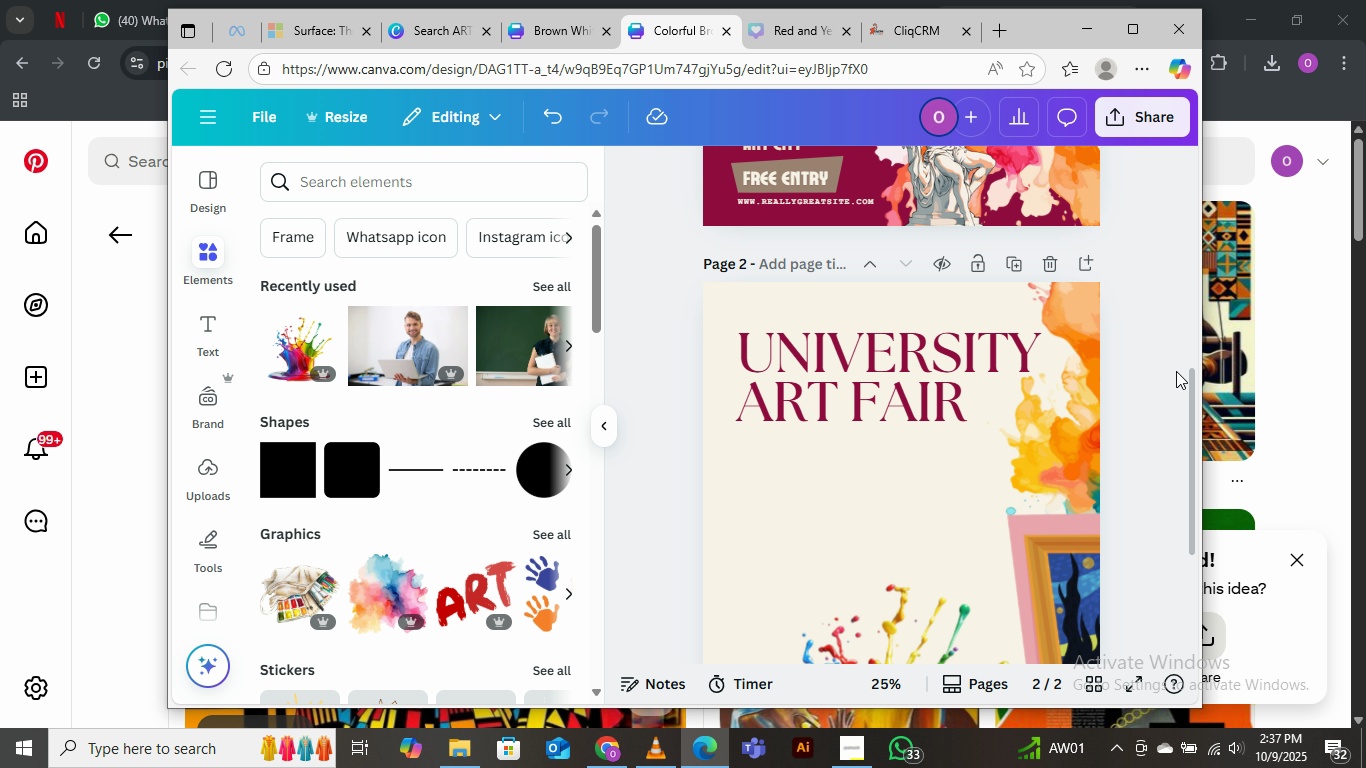 
left_click([1176, 371])
 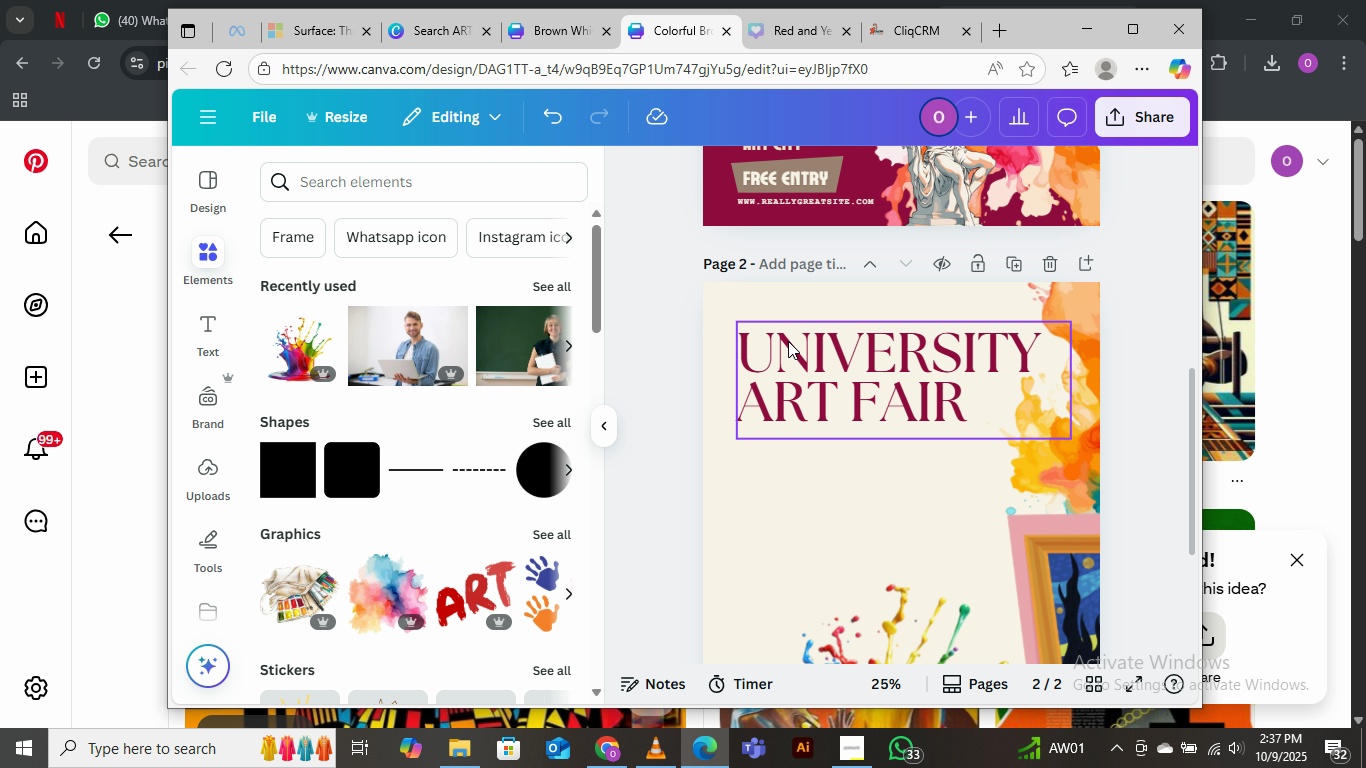 
scroll: coordinate [788, 337], scroll_direction: up, amount: 6.0
 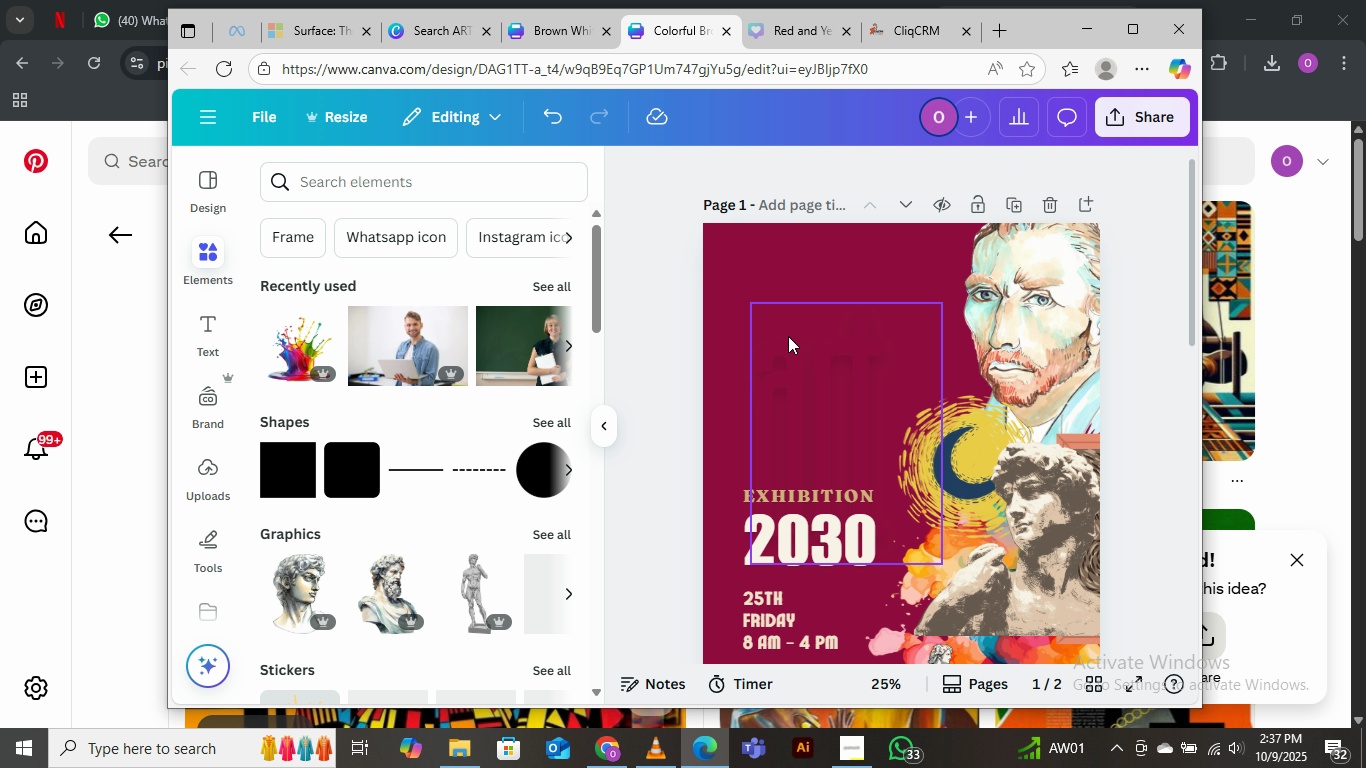 
scroll: coordinate [788, 336], scroll_direction: down, amount: 2.0